 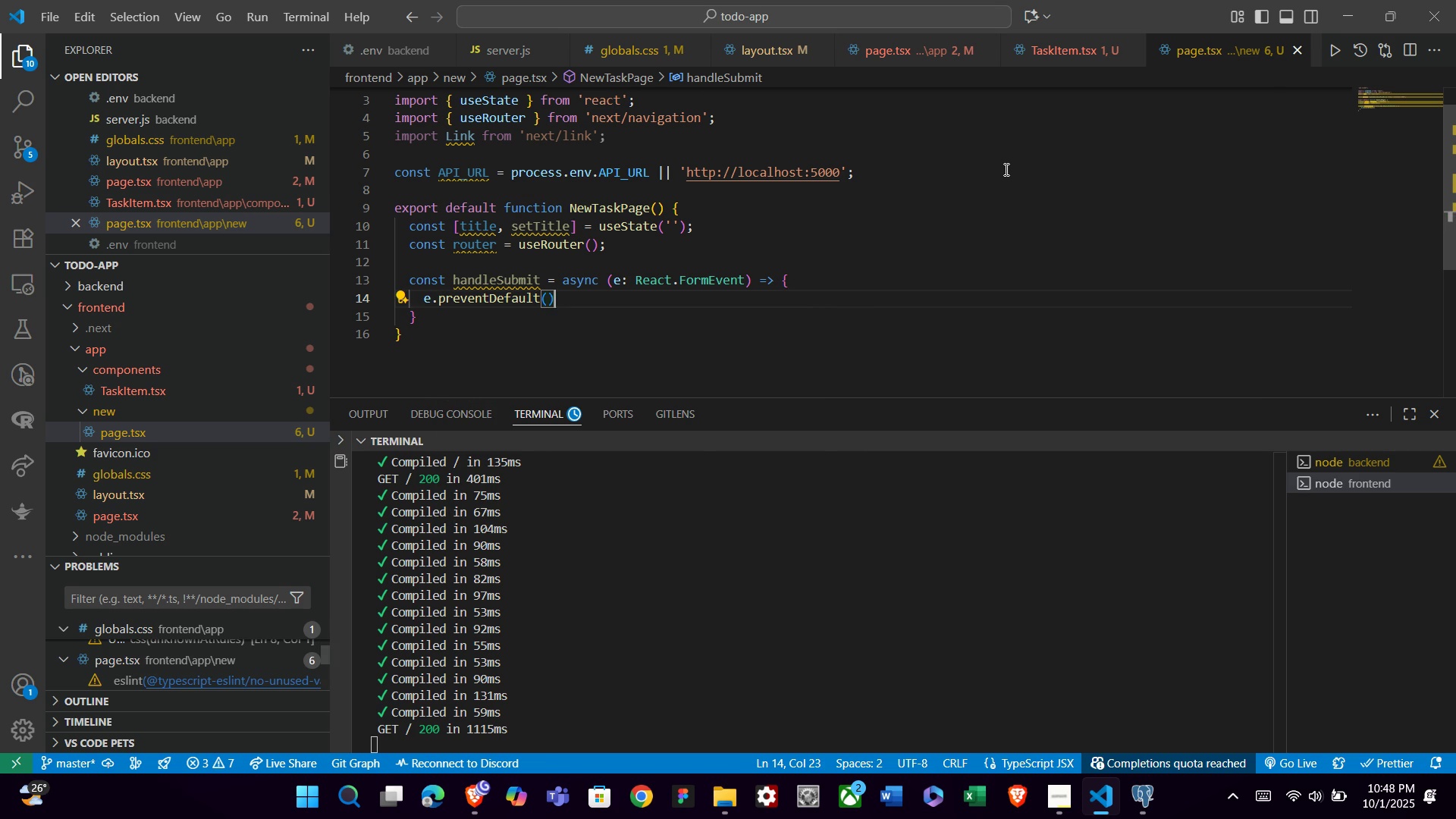 
key(ArrowRight)
 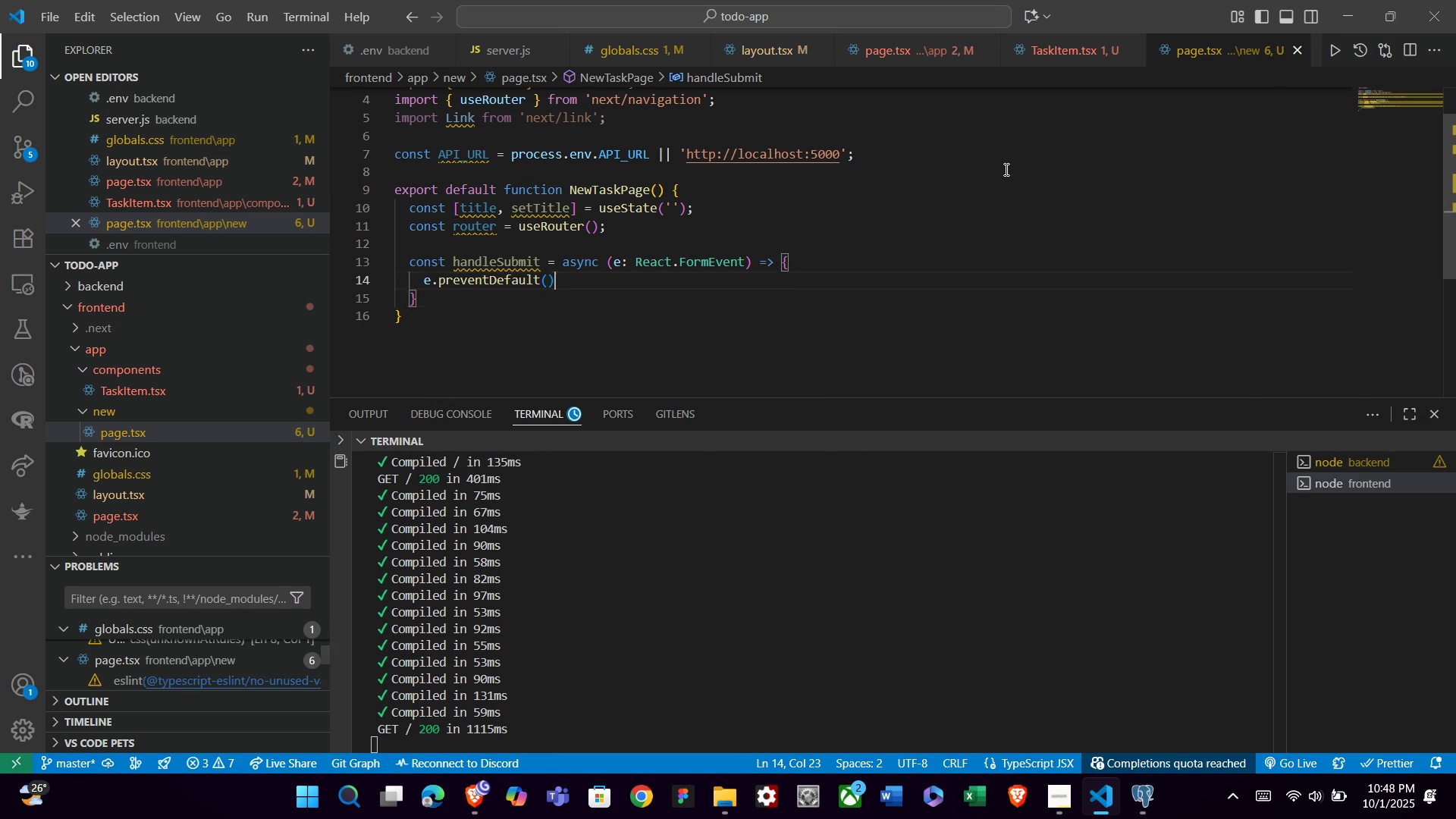 
key(ArrowLeft)
 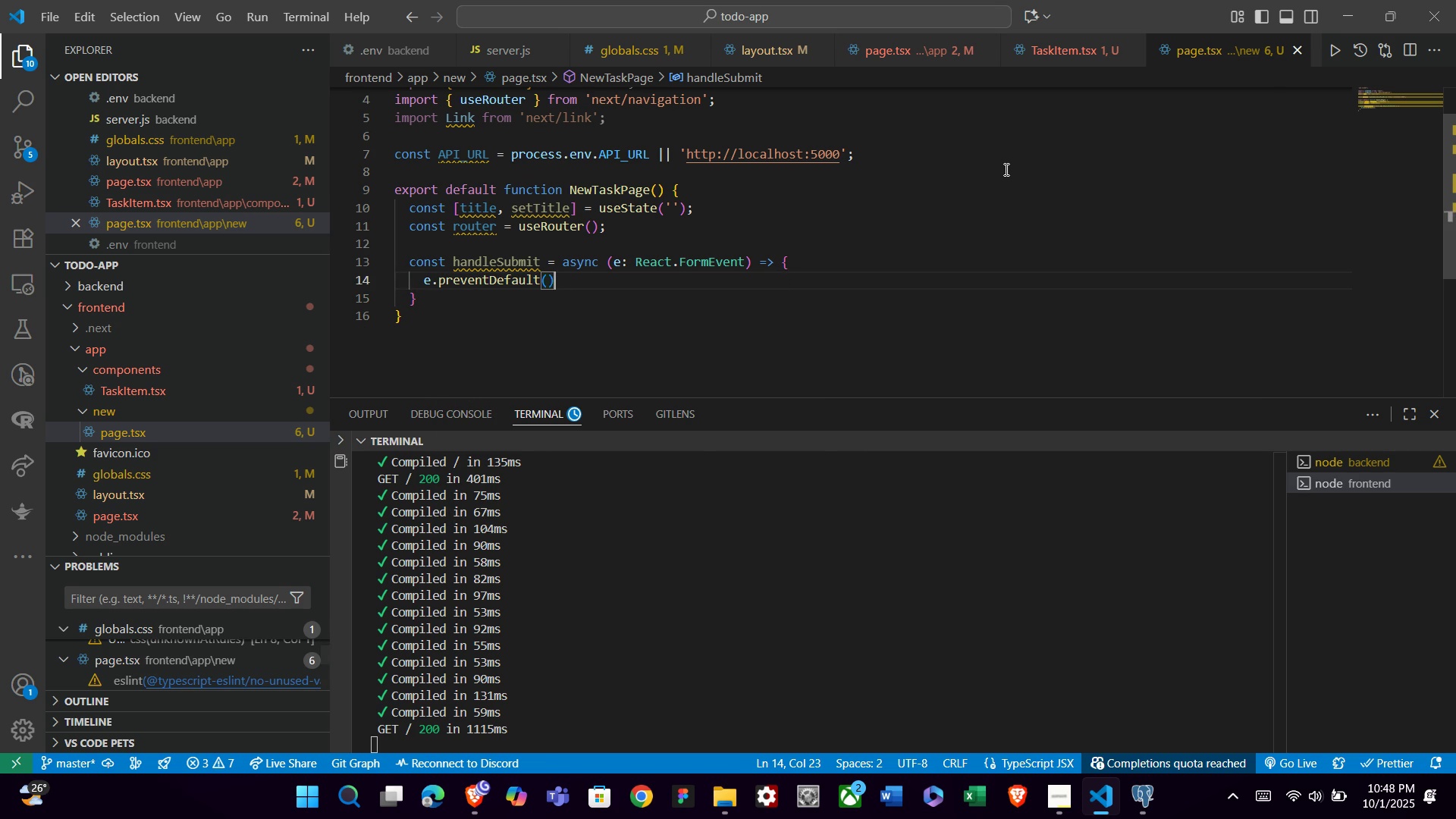 
key(Semicolon)
 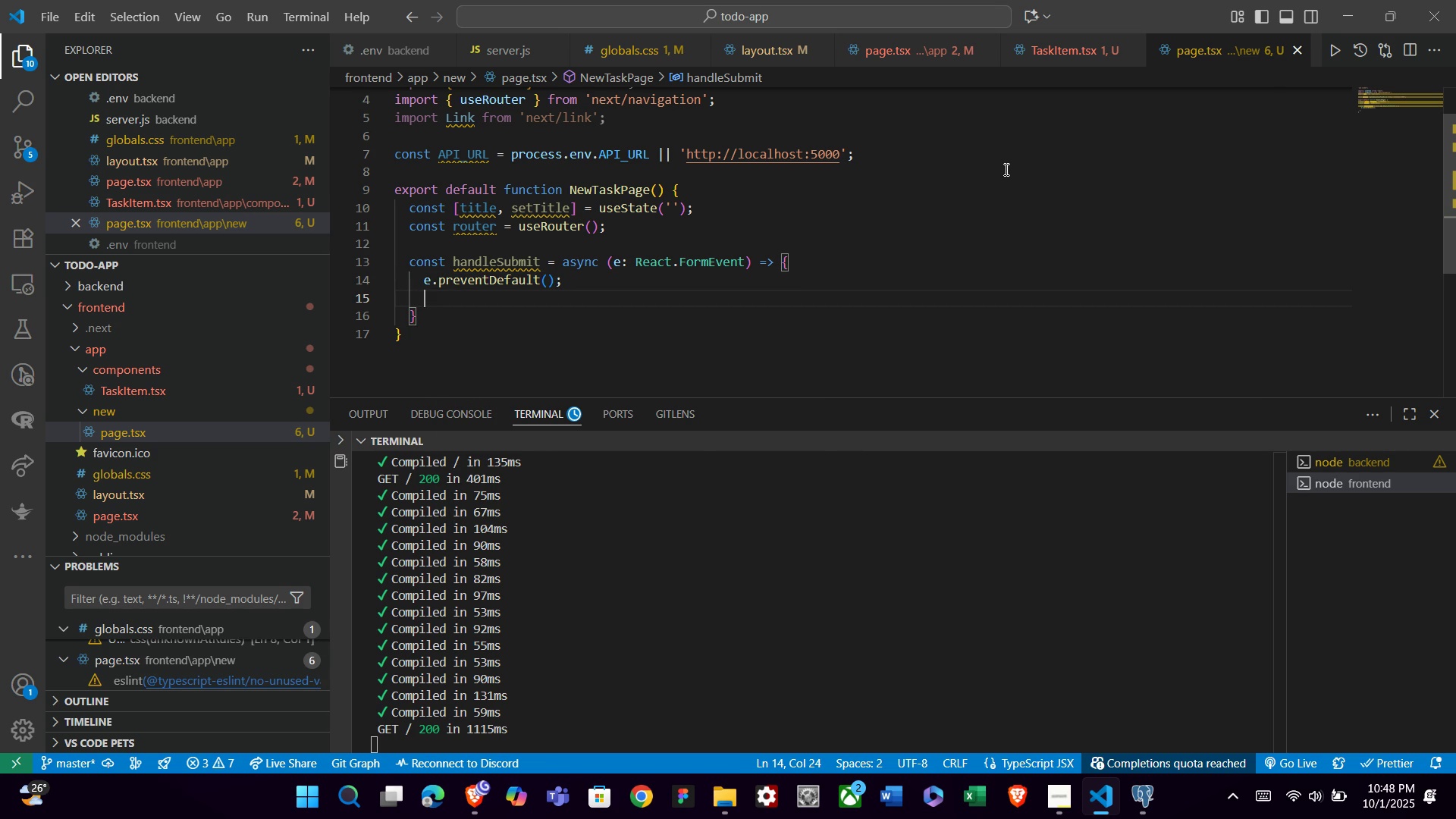 
key(Enter)
 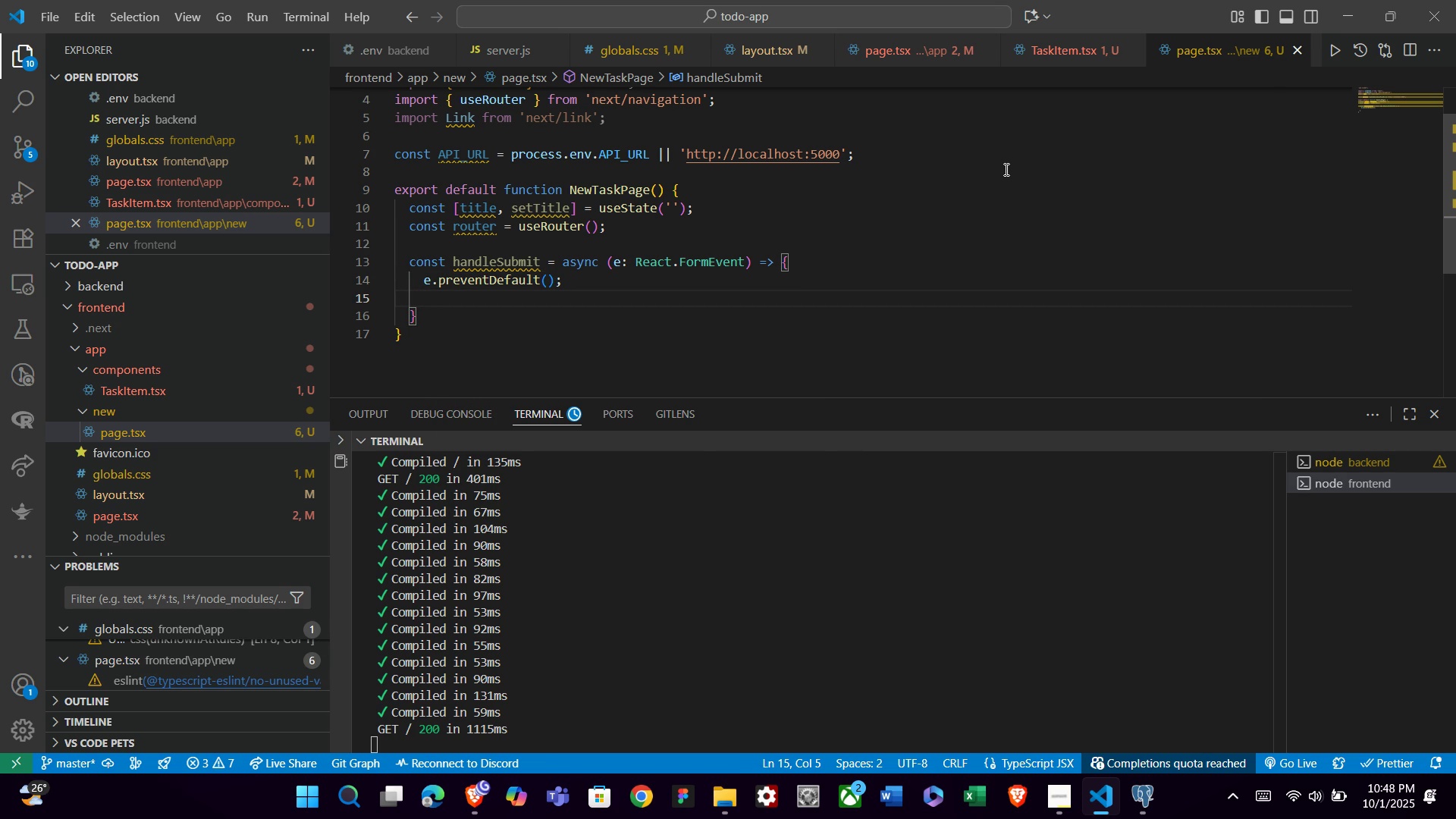 
key(Enter)
 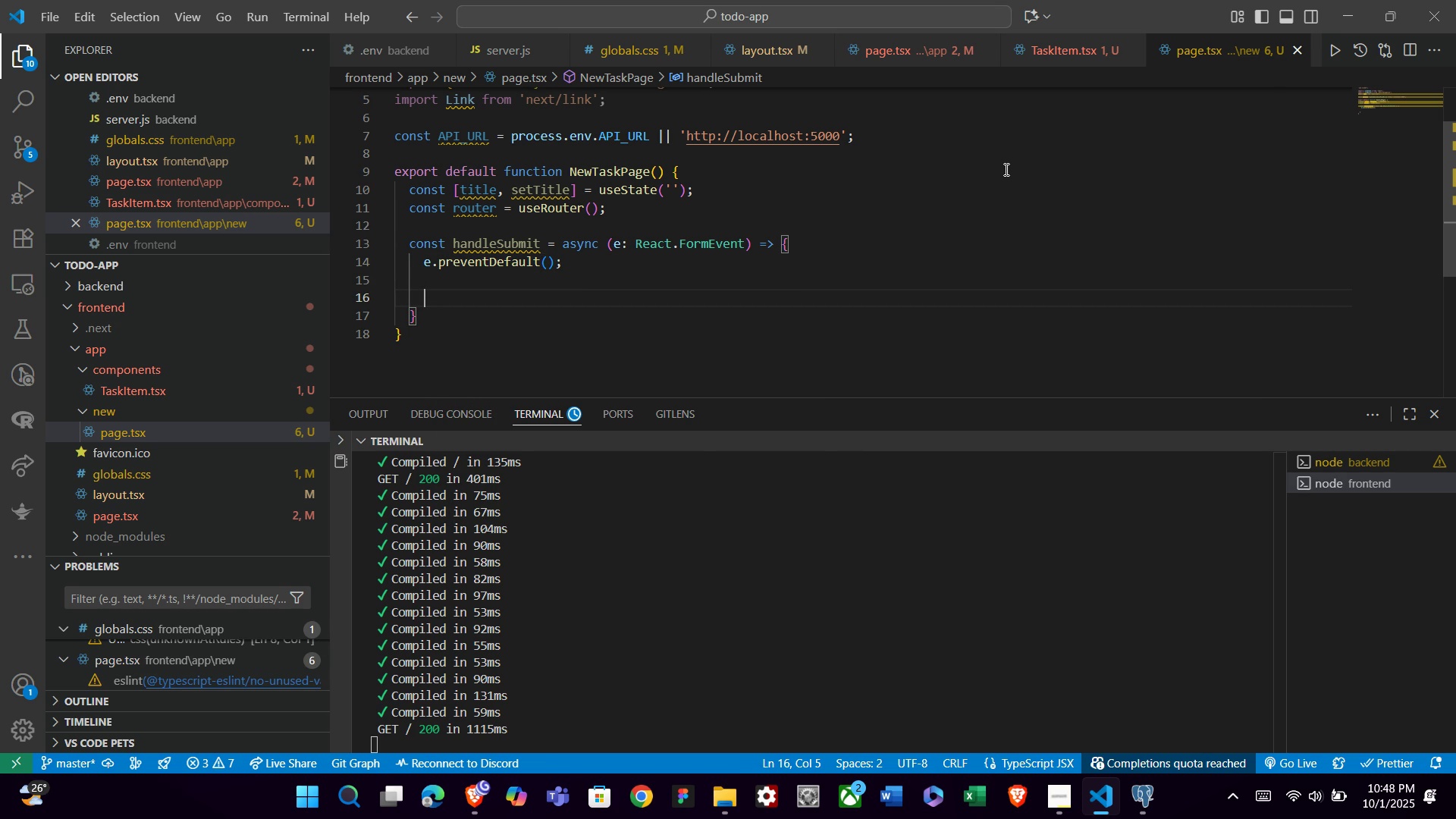 
key(Backspace)
 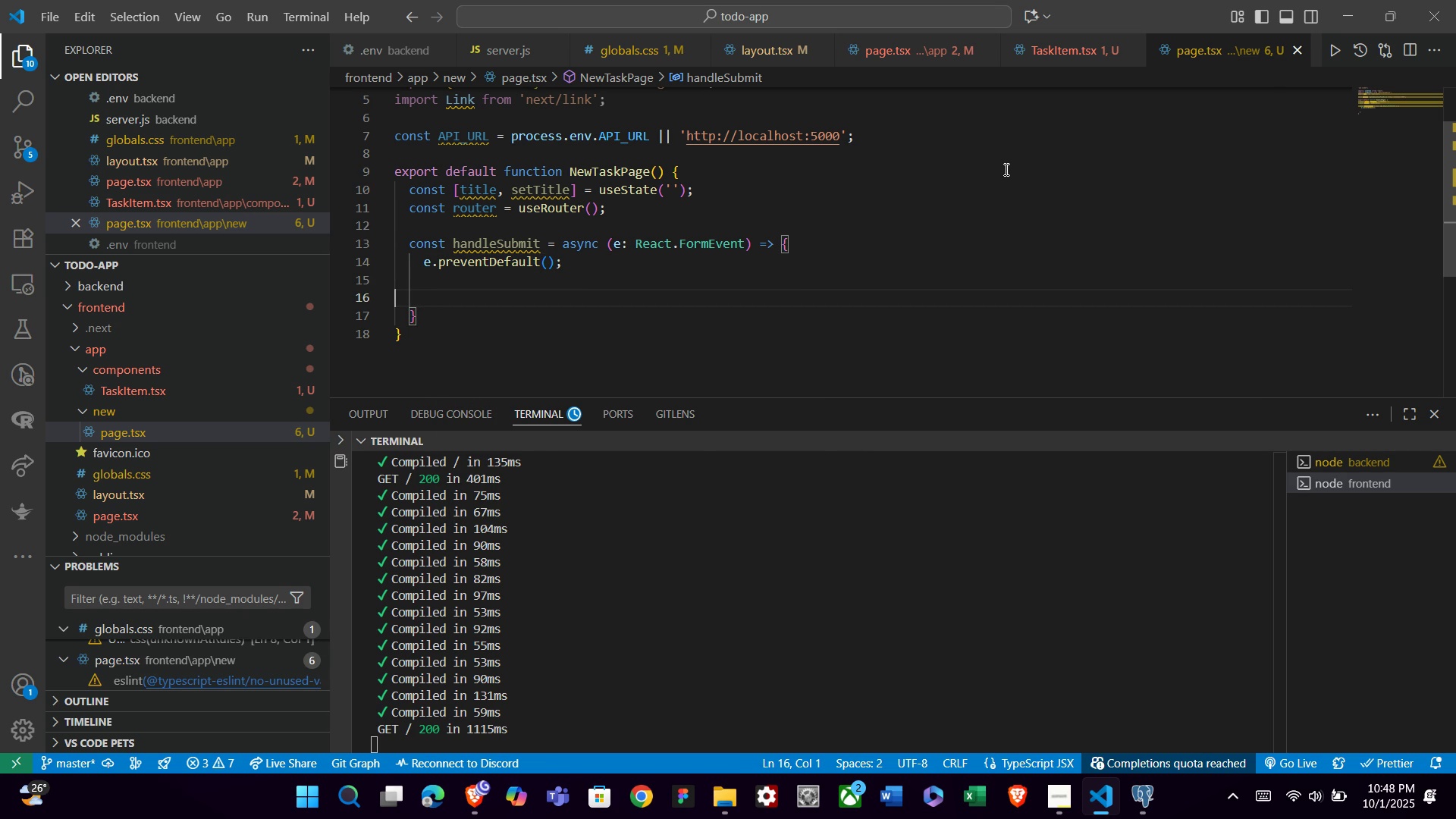 
key(Backspace)
 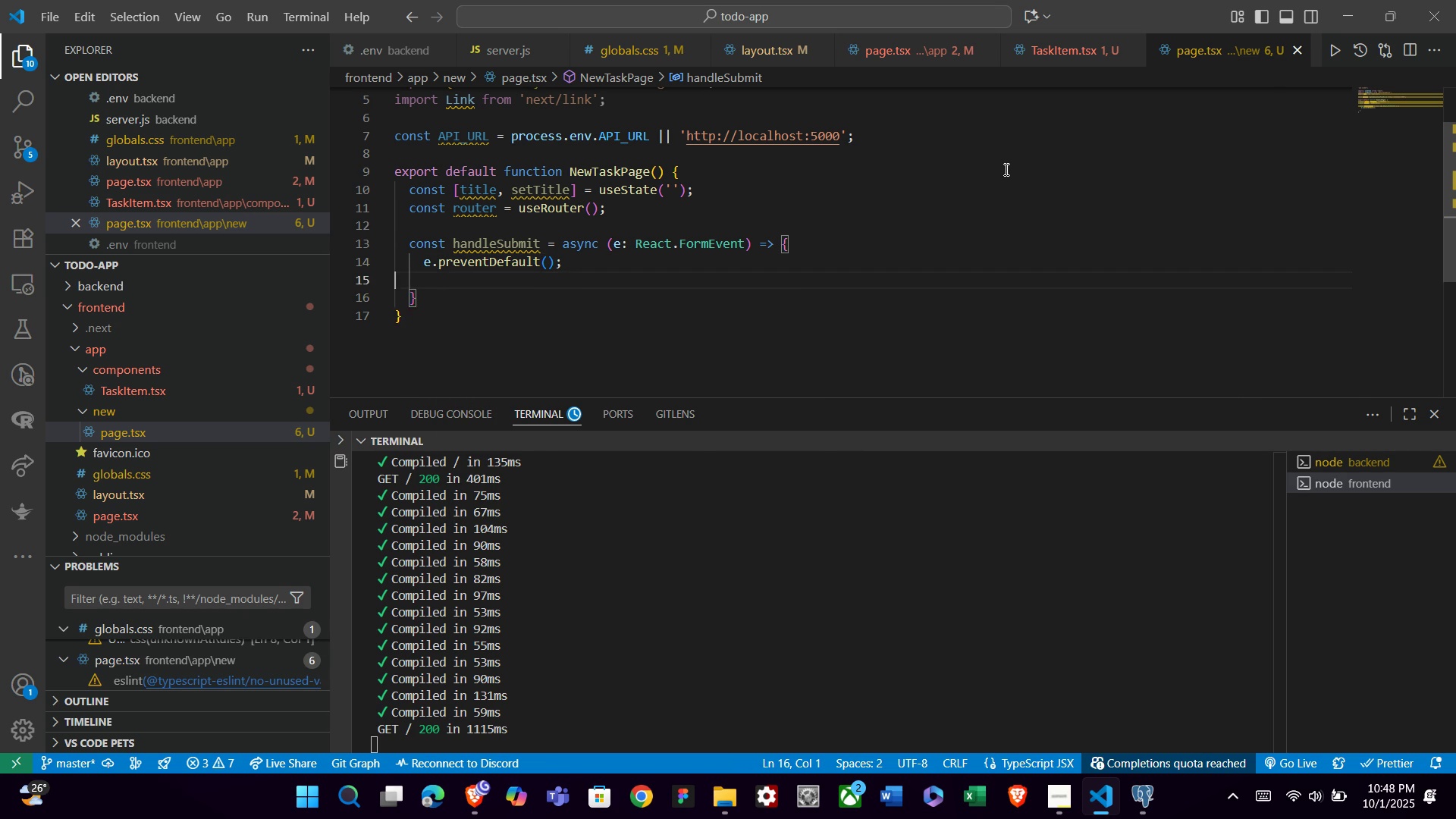 
key(Backspace)
 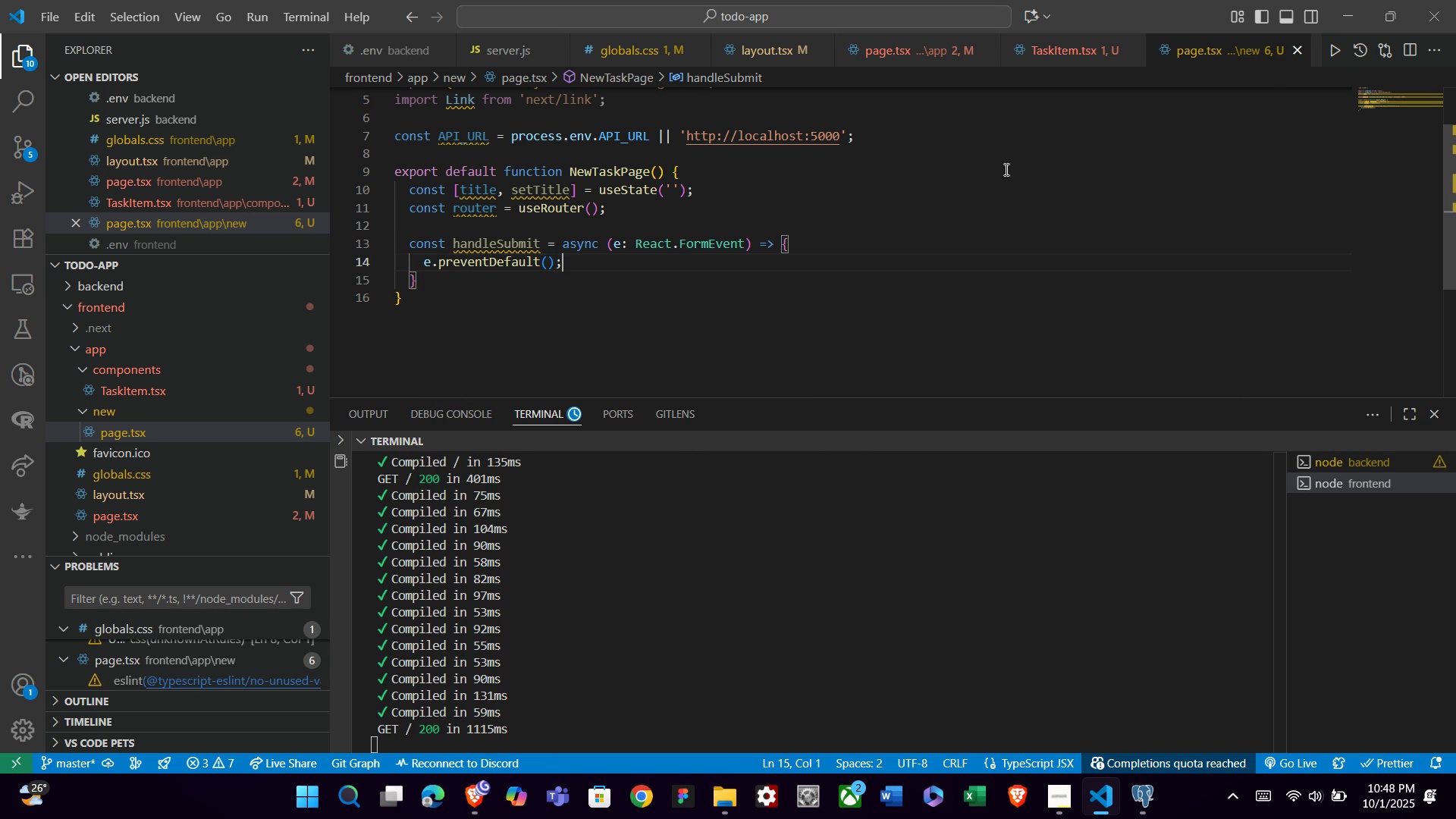 
key(Backspace)
 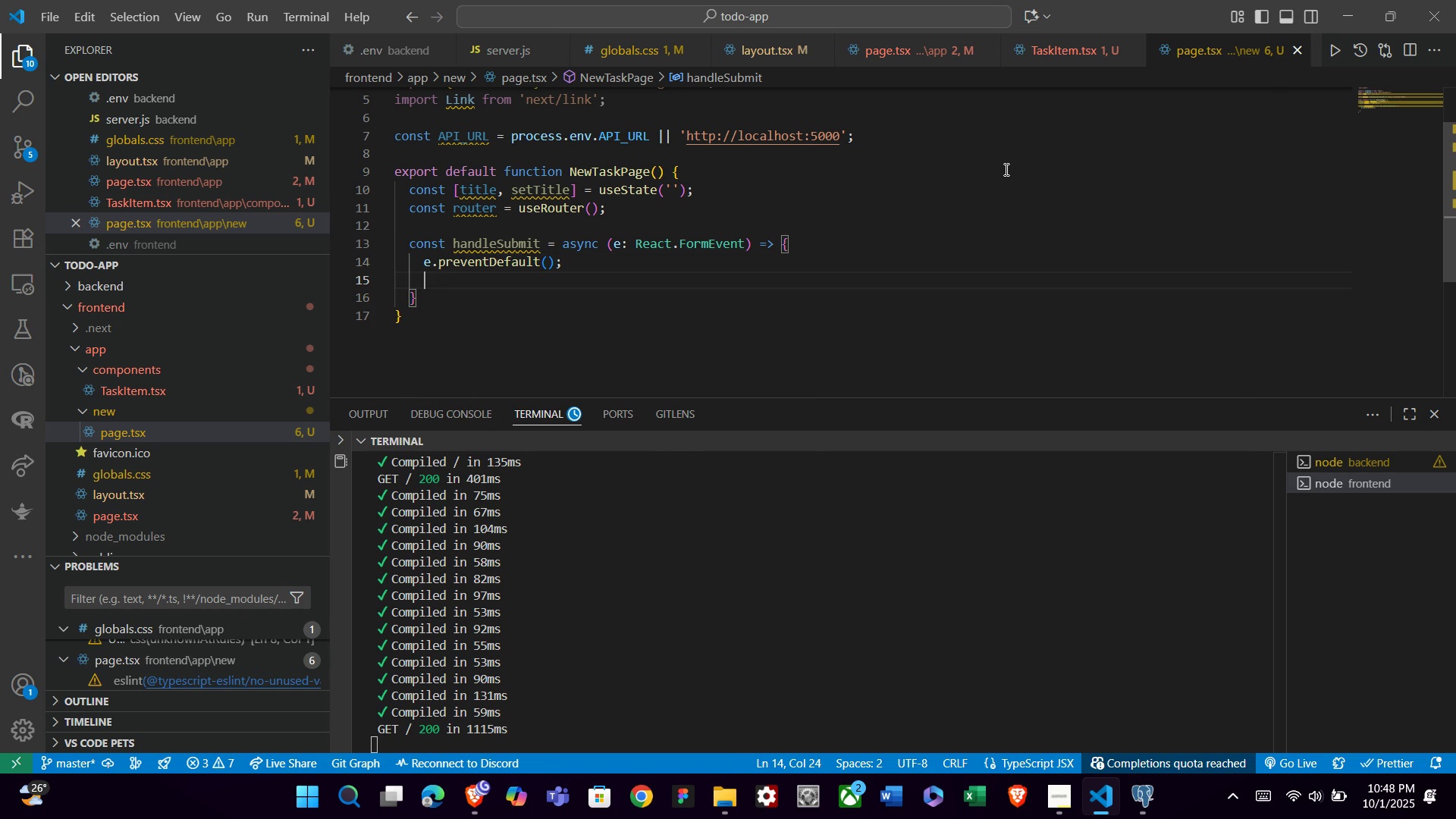 
key(Enter)
 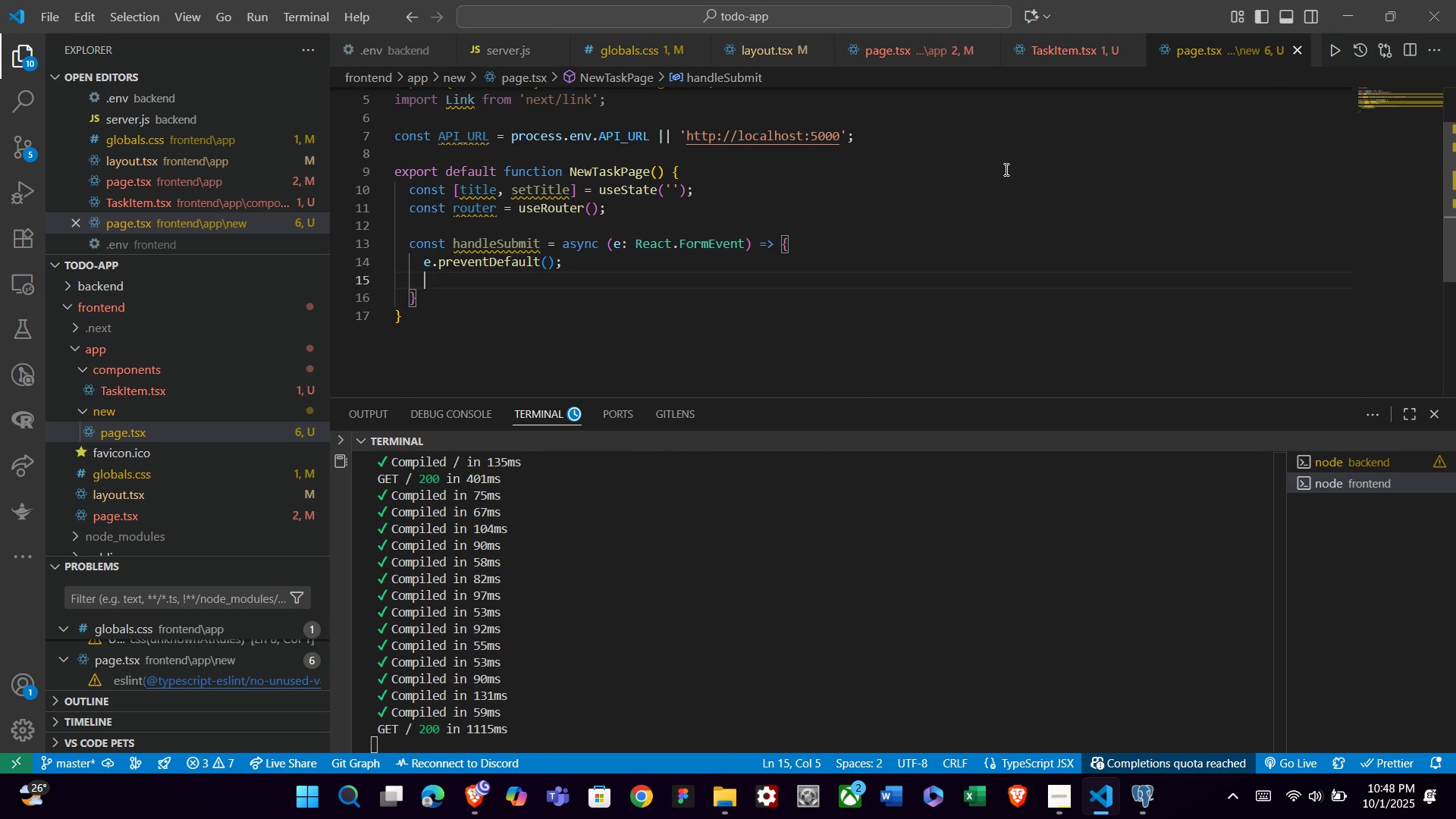 
type(if (!titel)
key(Backspace)
key(Backspace)
type(le.trim())